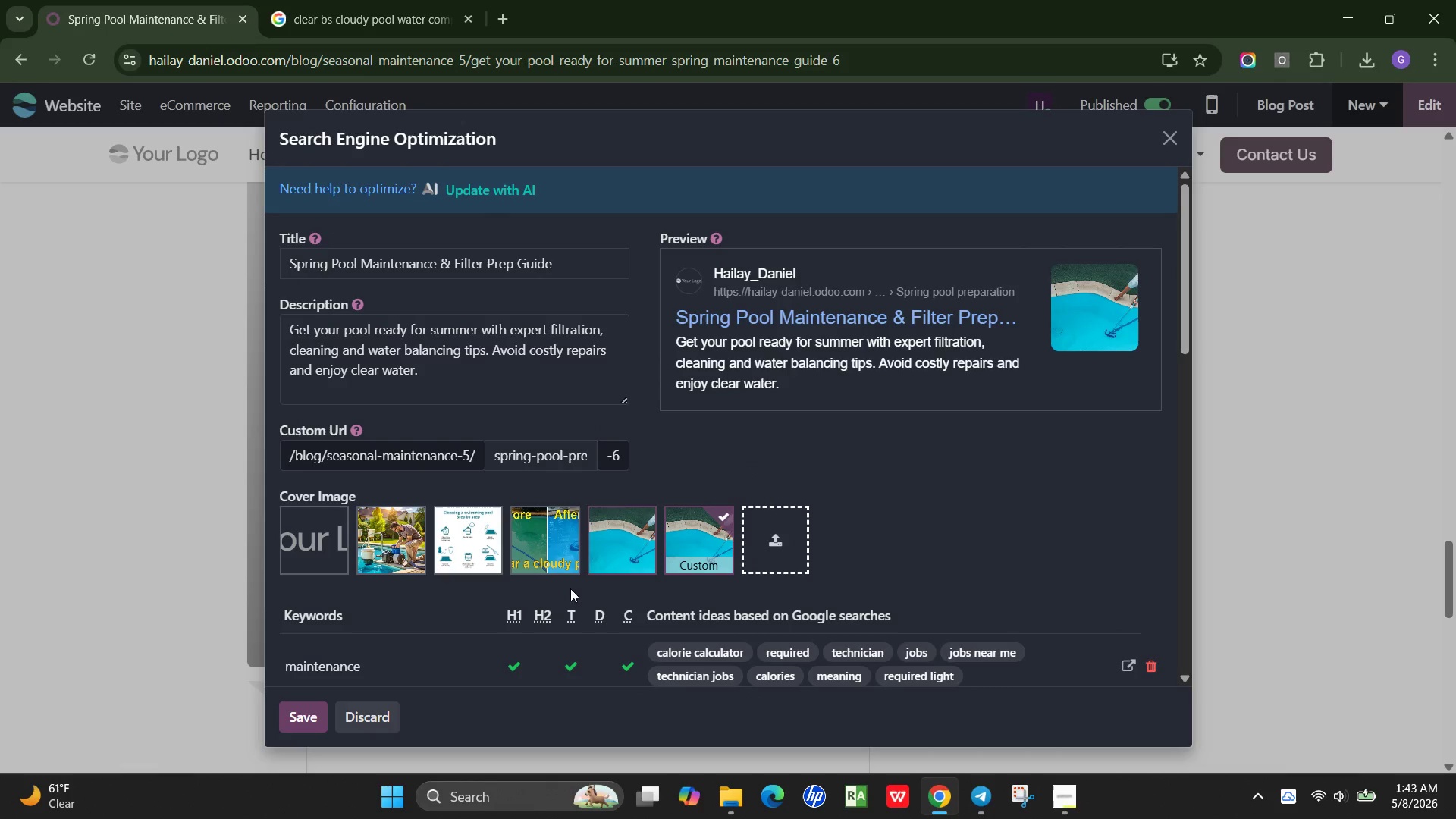 
left_click([319, 709])
 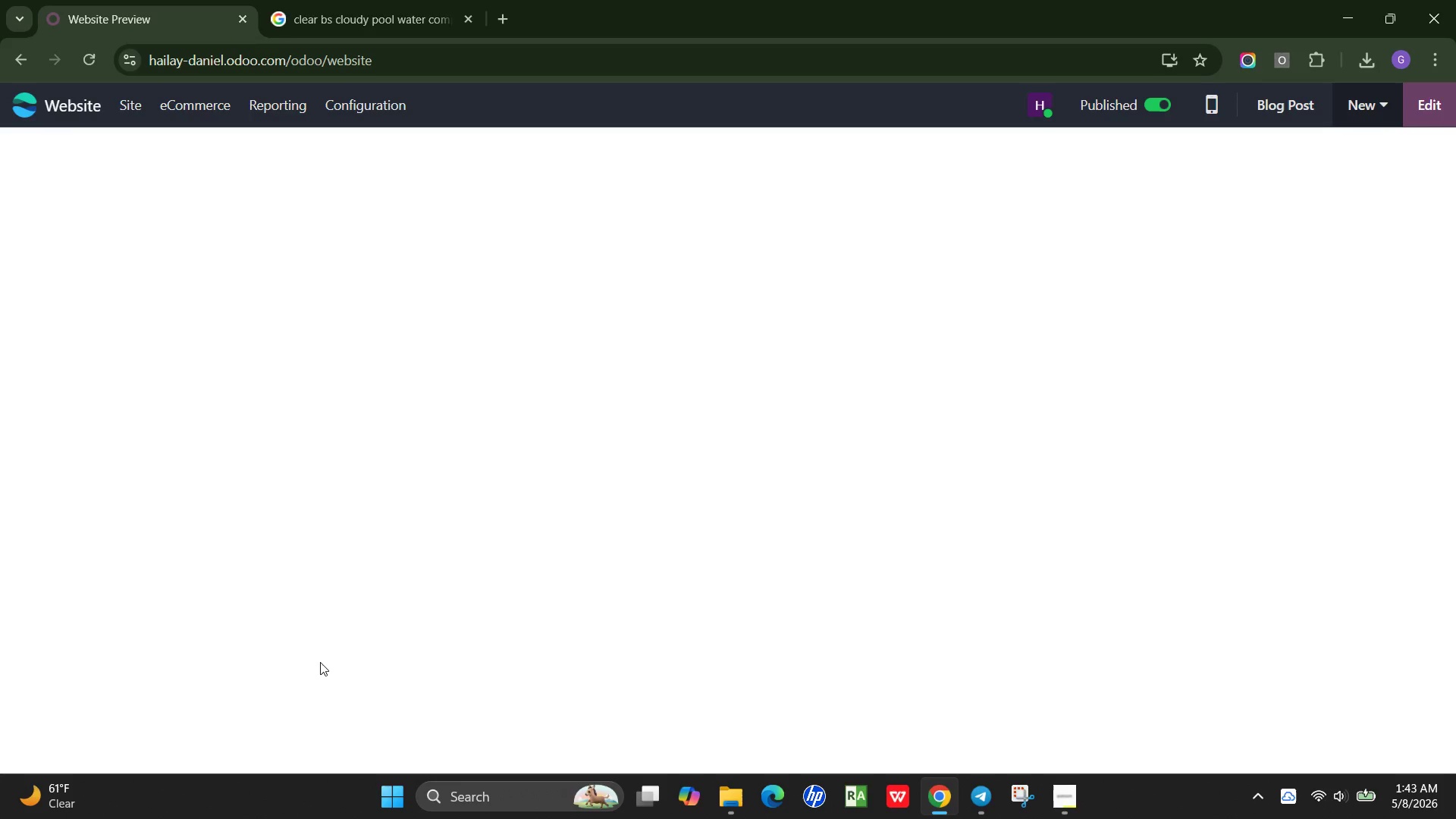 
wait(18.94)
 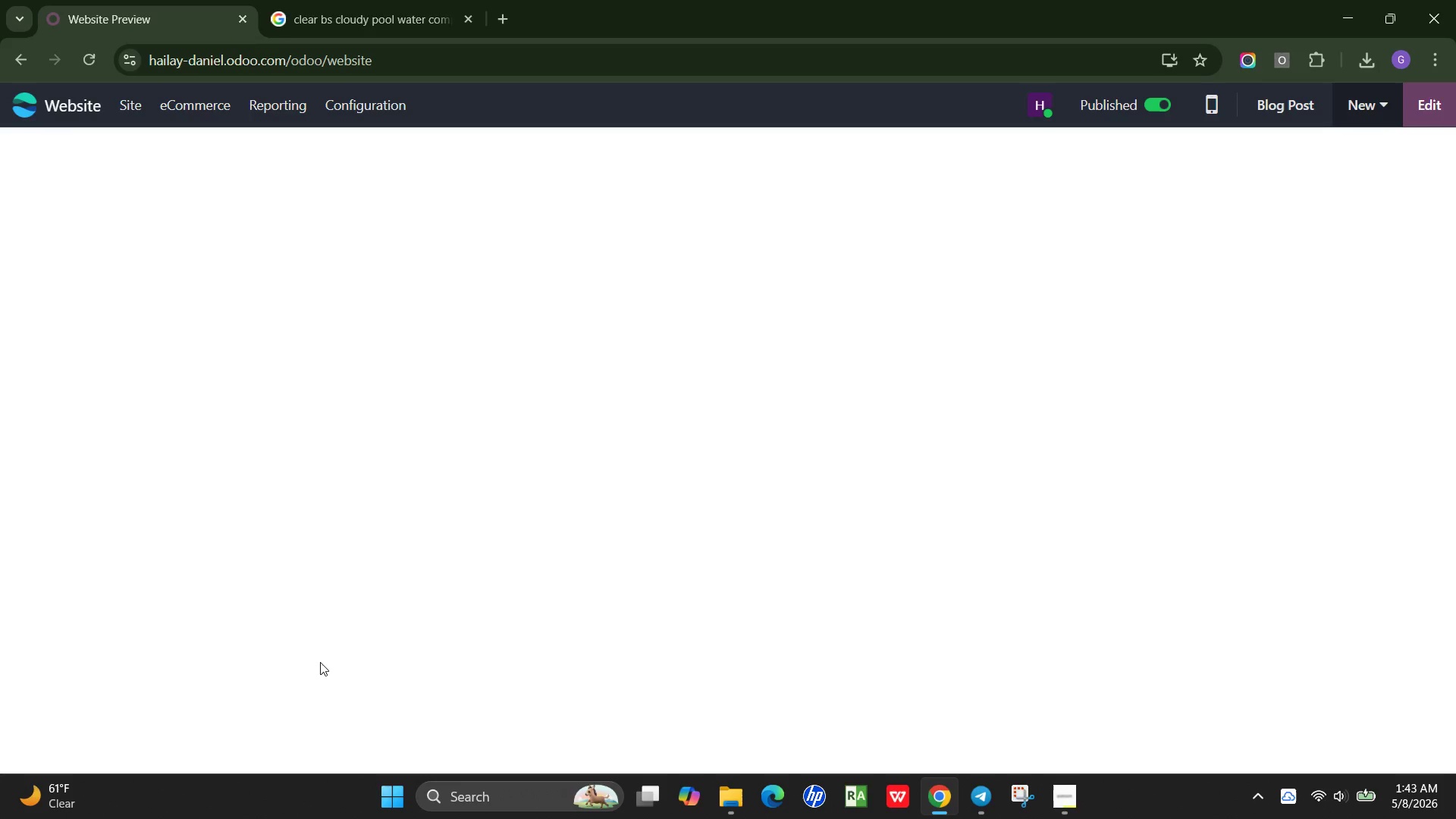 
scroll: coordinate [636, 613], scroll_direction: down, amount: 2.0
 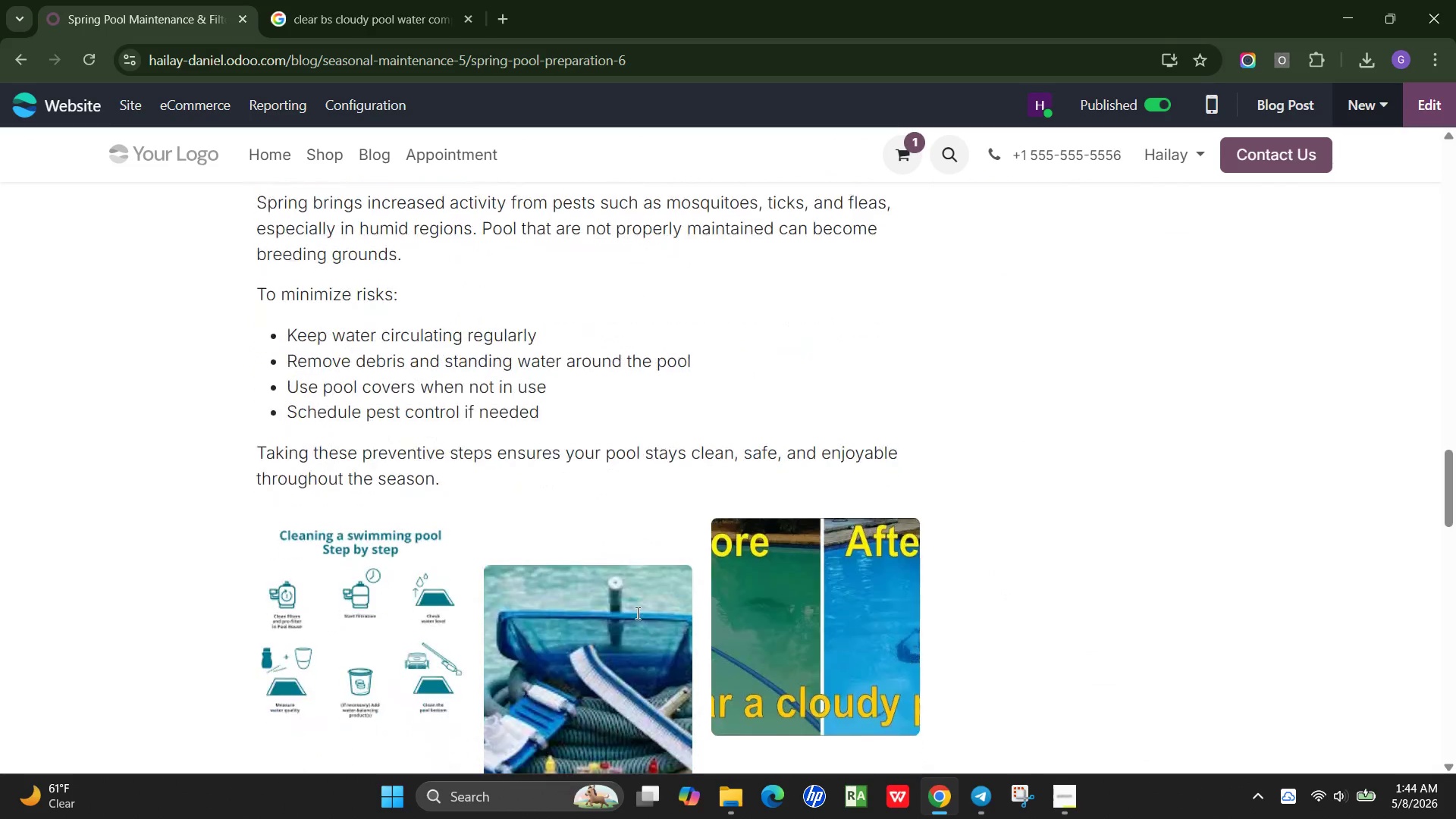 
left_click([507, 579])
 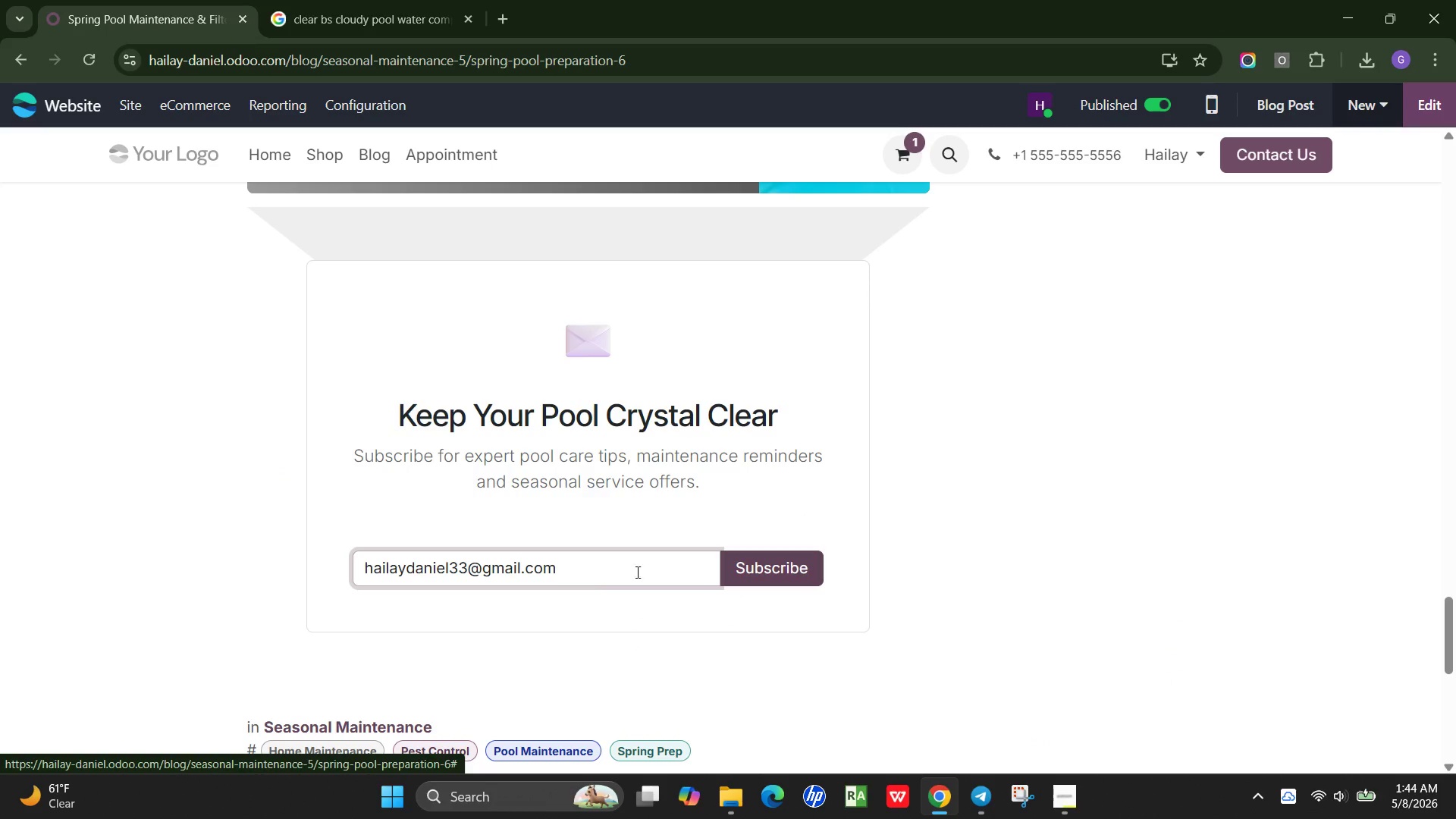 
left_click([588, 573])
 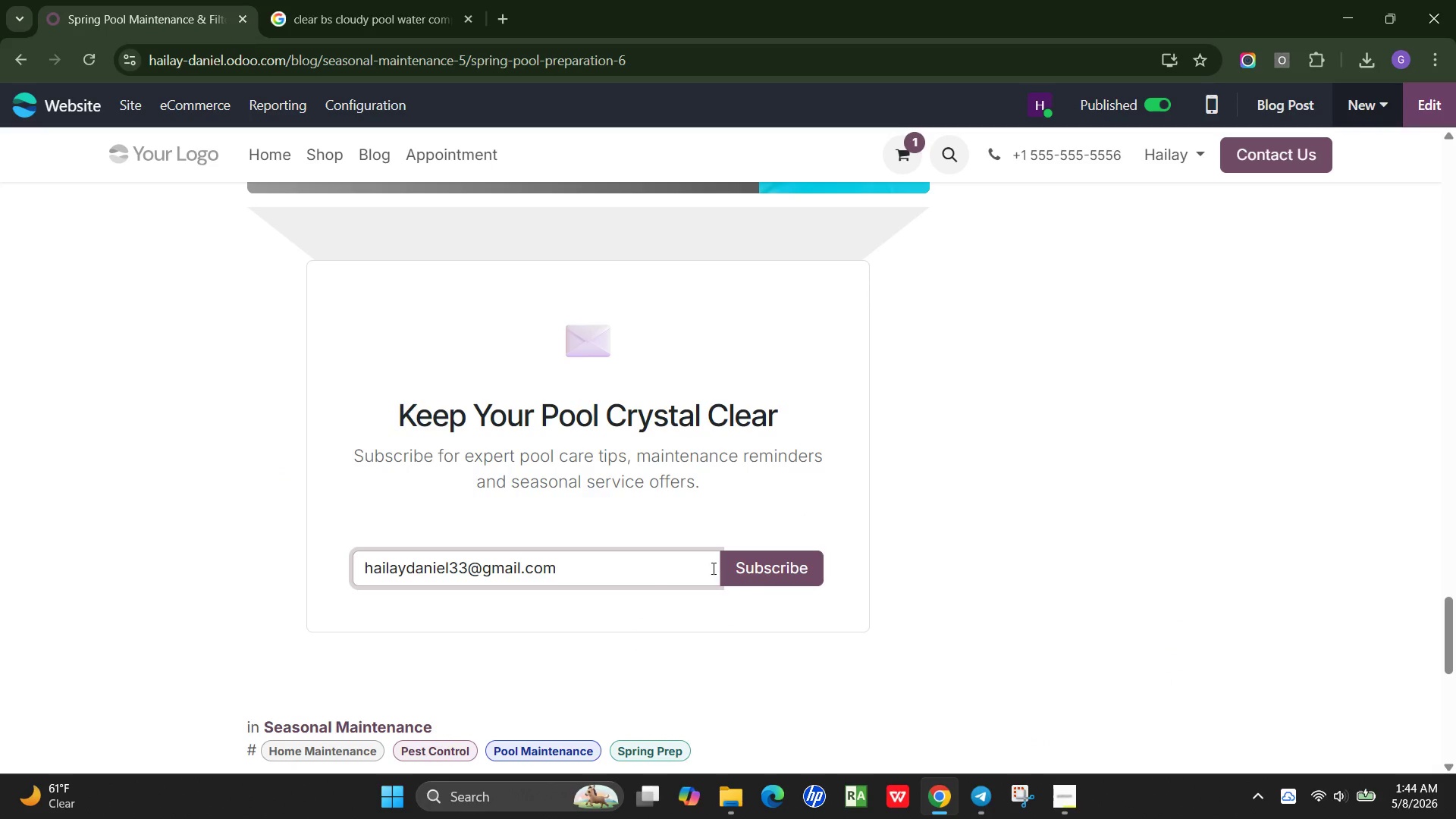 
left_click([755, 562])
 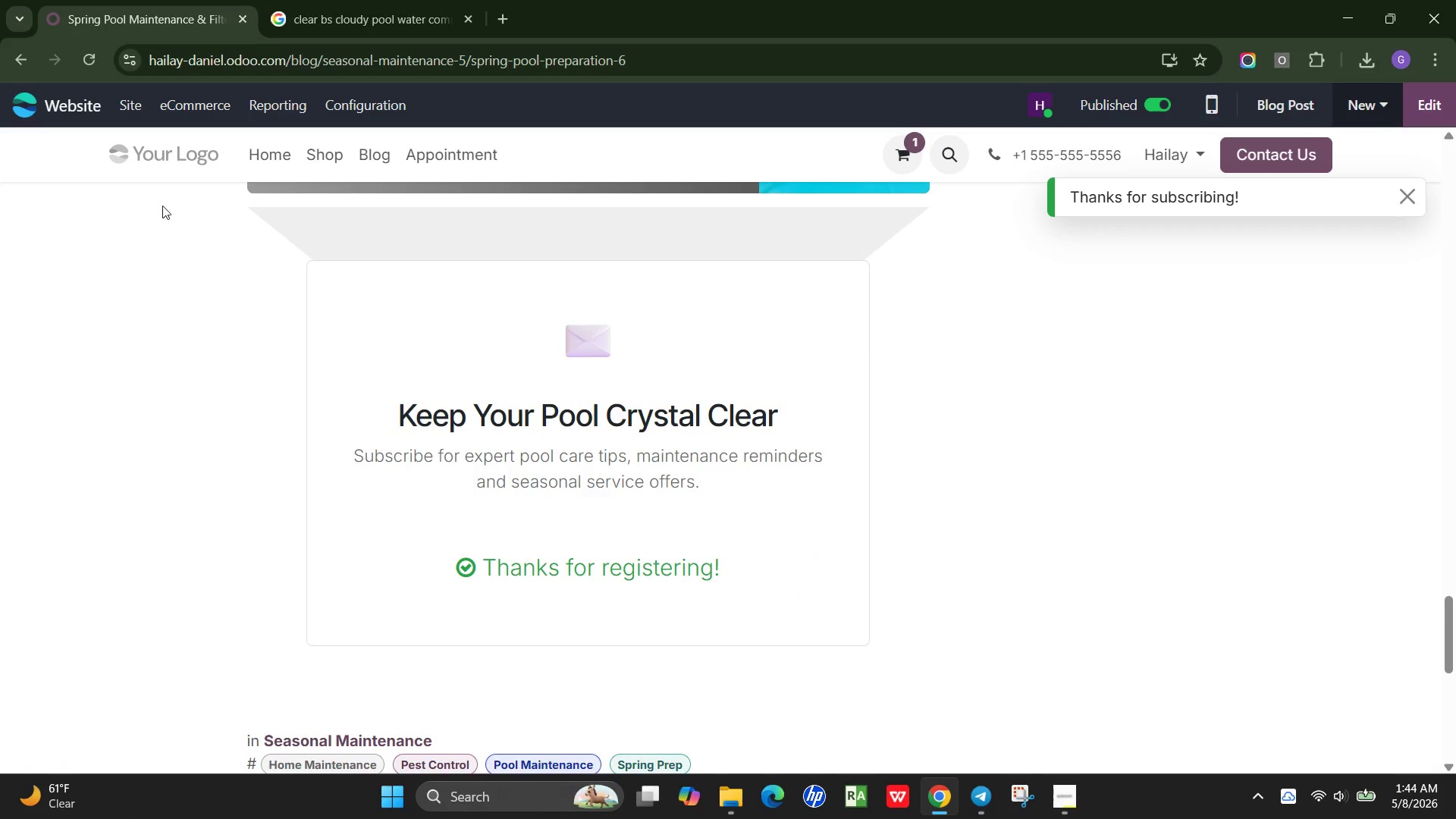 
left_click([58, 106])
 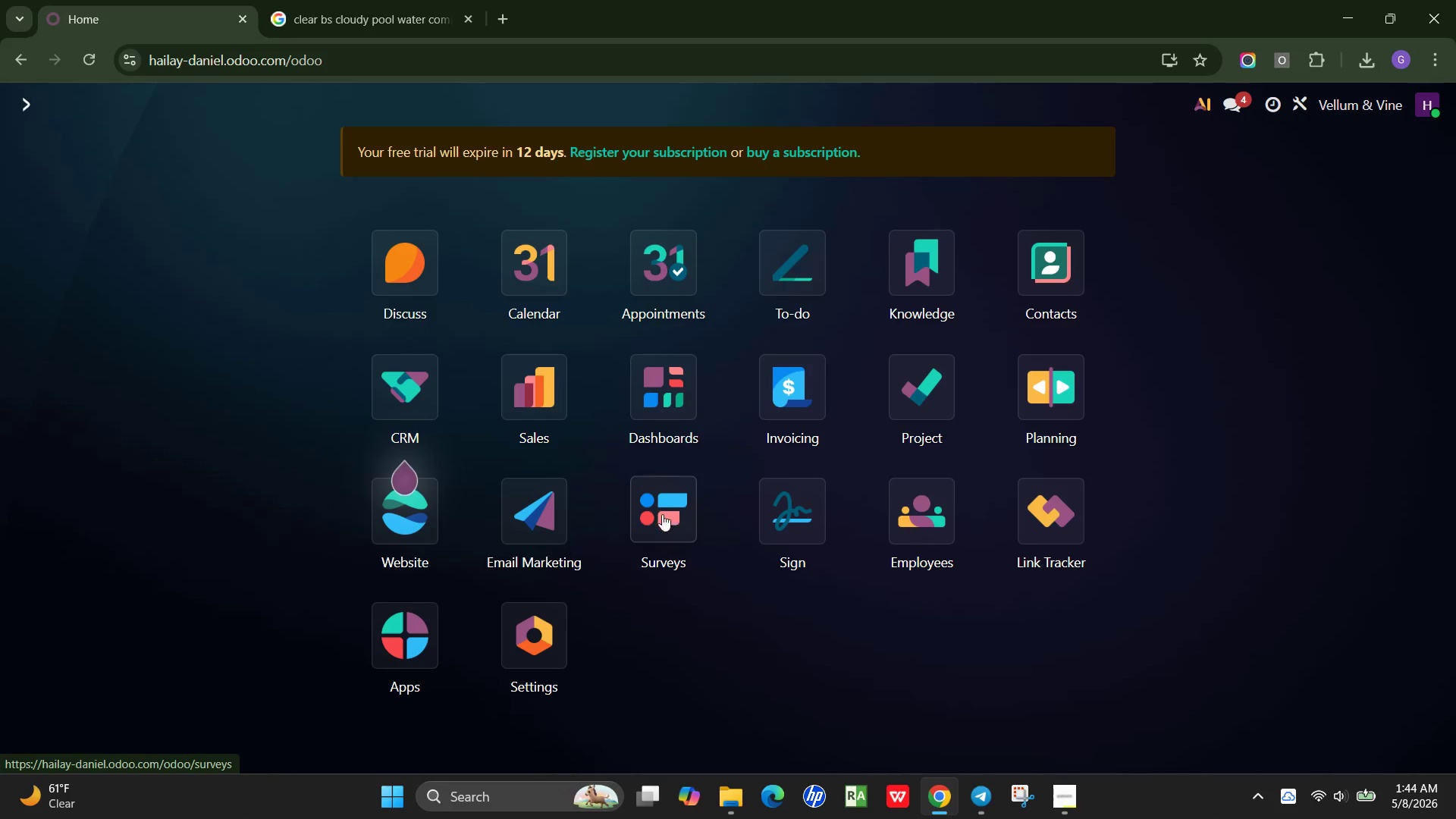 
left_click([540, 535])
 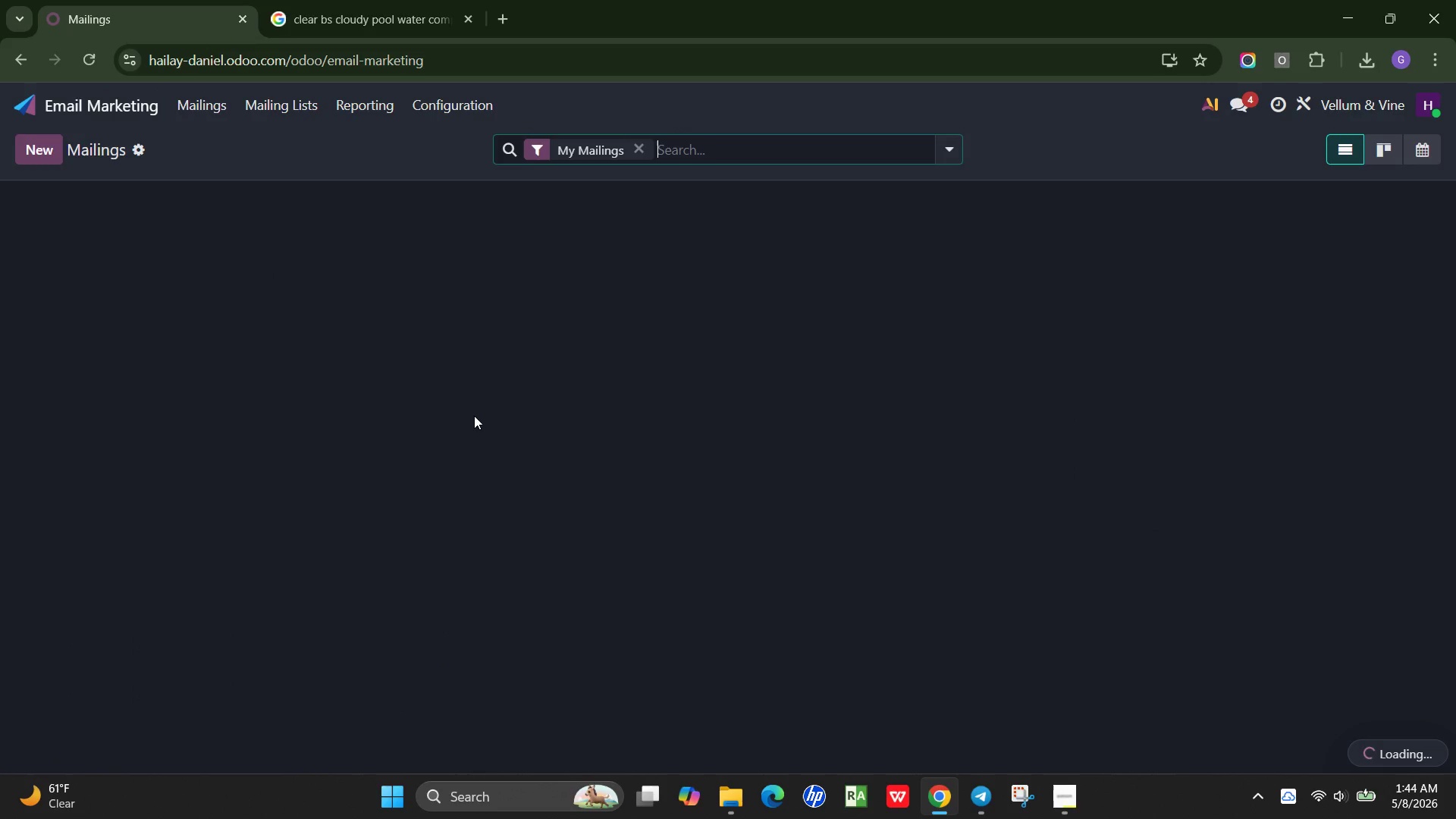 
wait(7.48)
 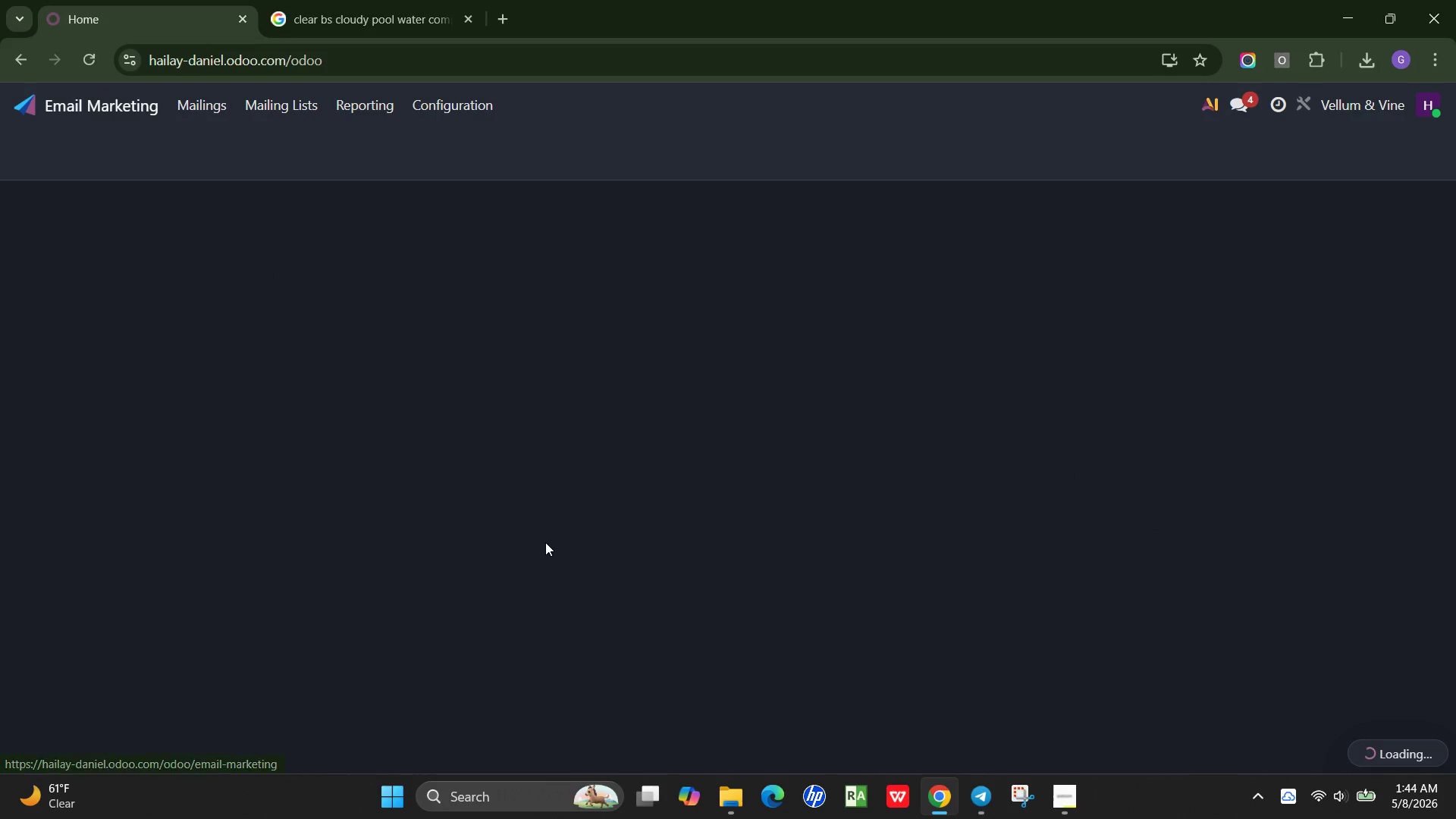 
left_click([292, 104])
 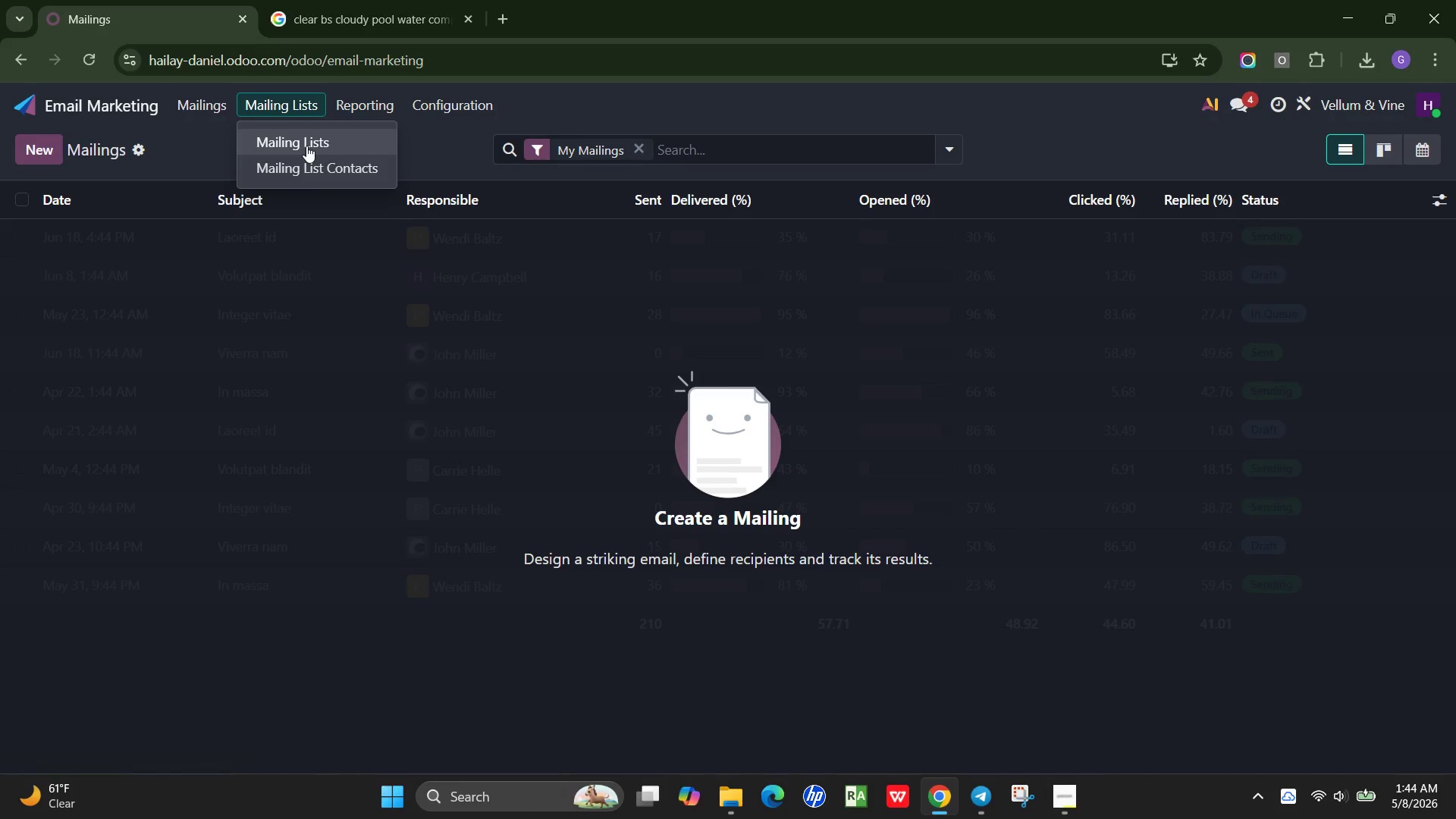 
left_click([306, 146])
 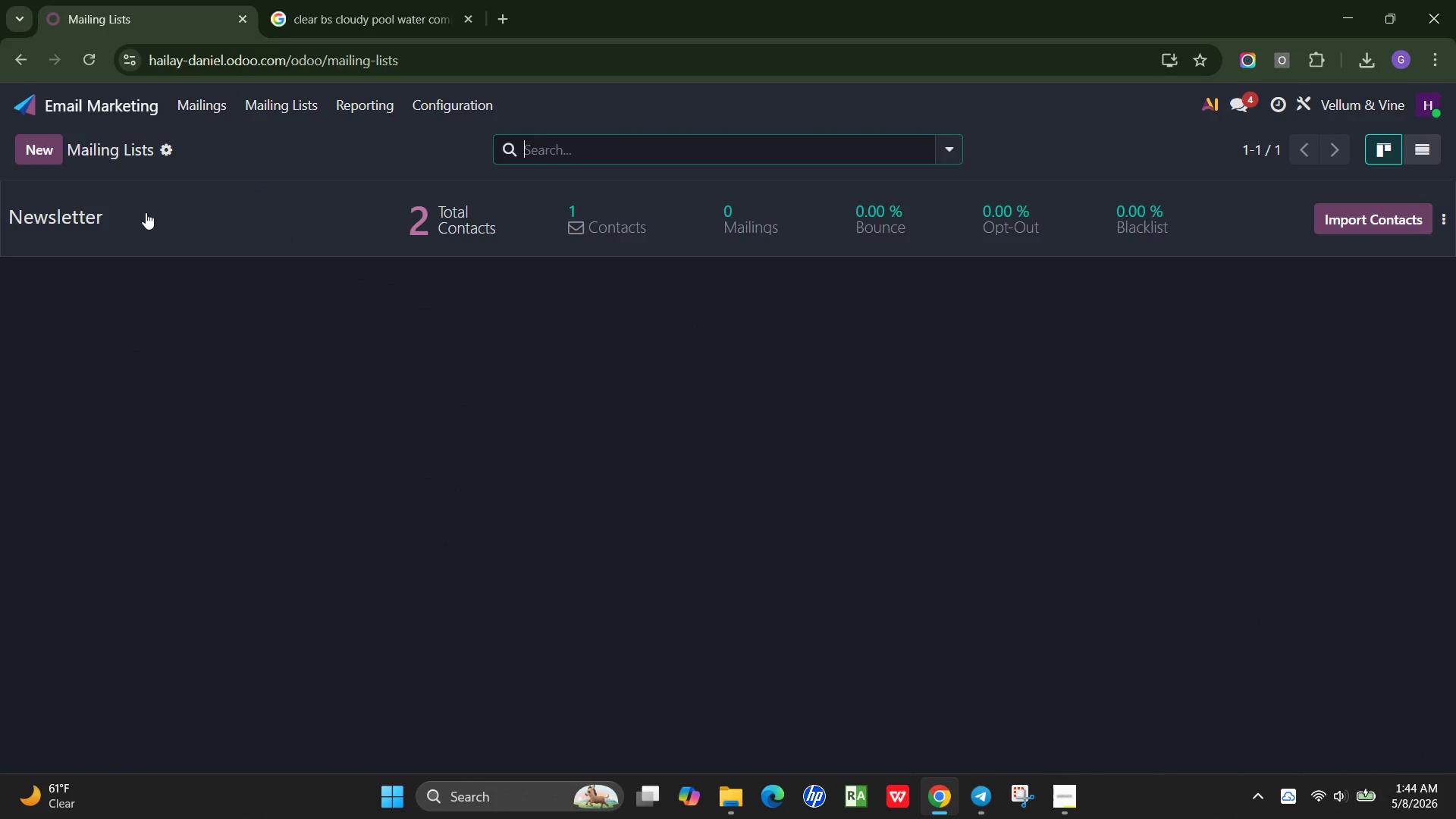 
wait(5.58)
 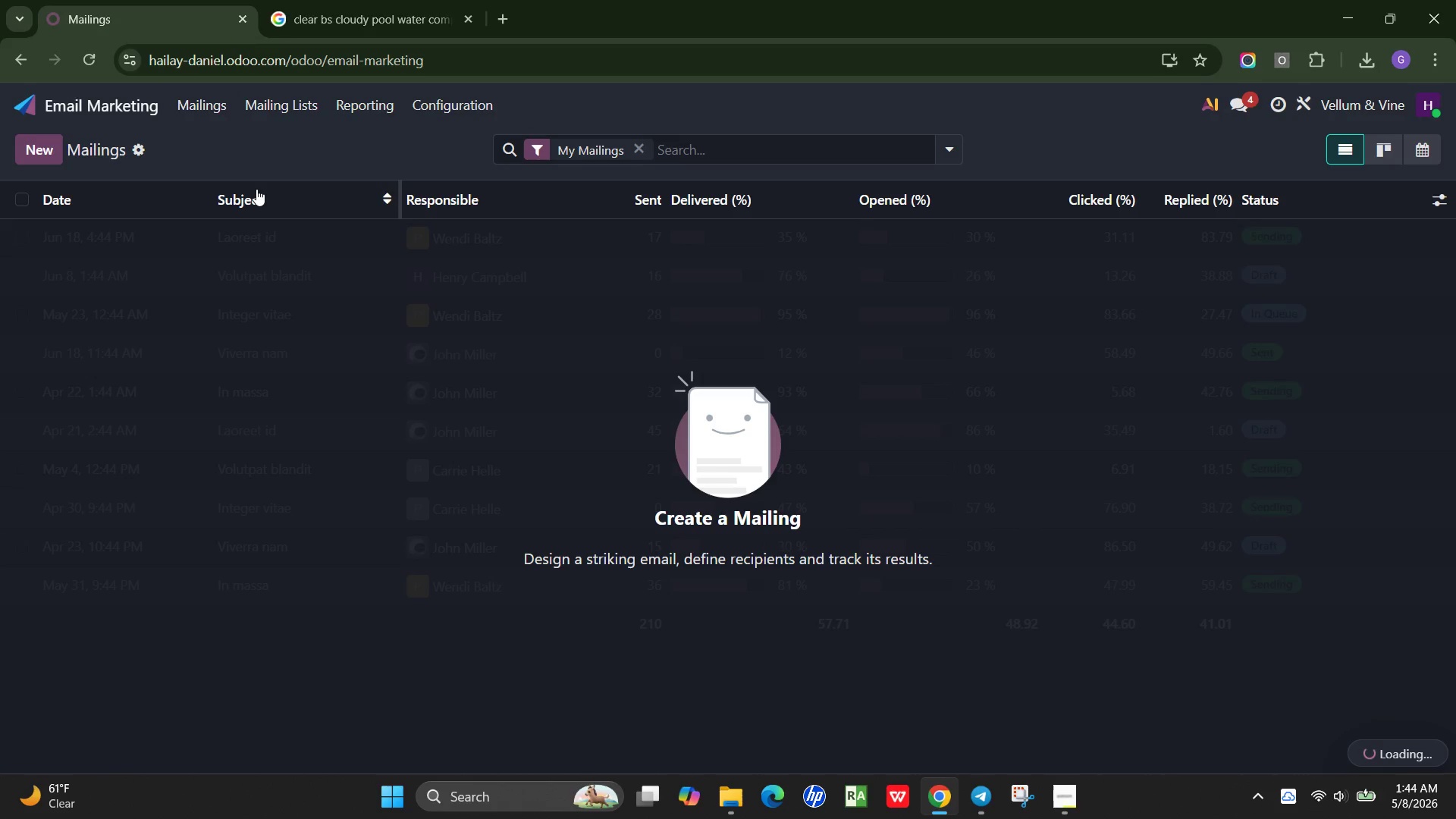 
left_click([421, 221])
 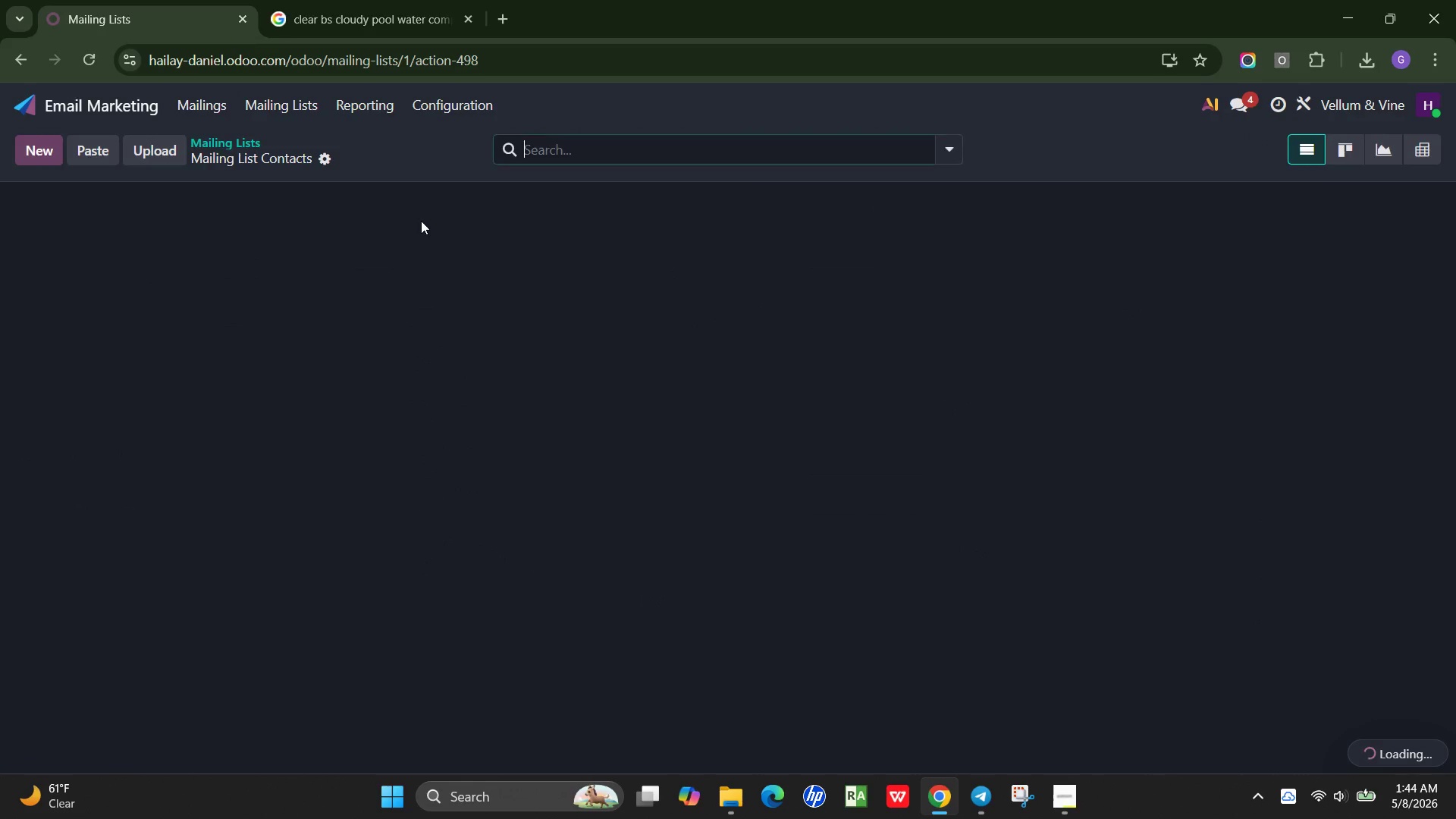 
wait(8.53)
 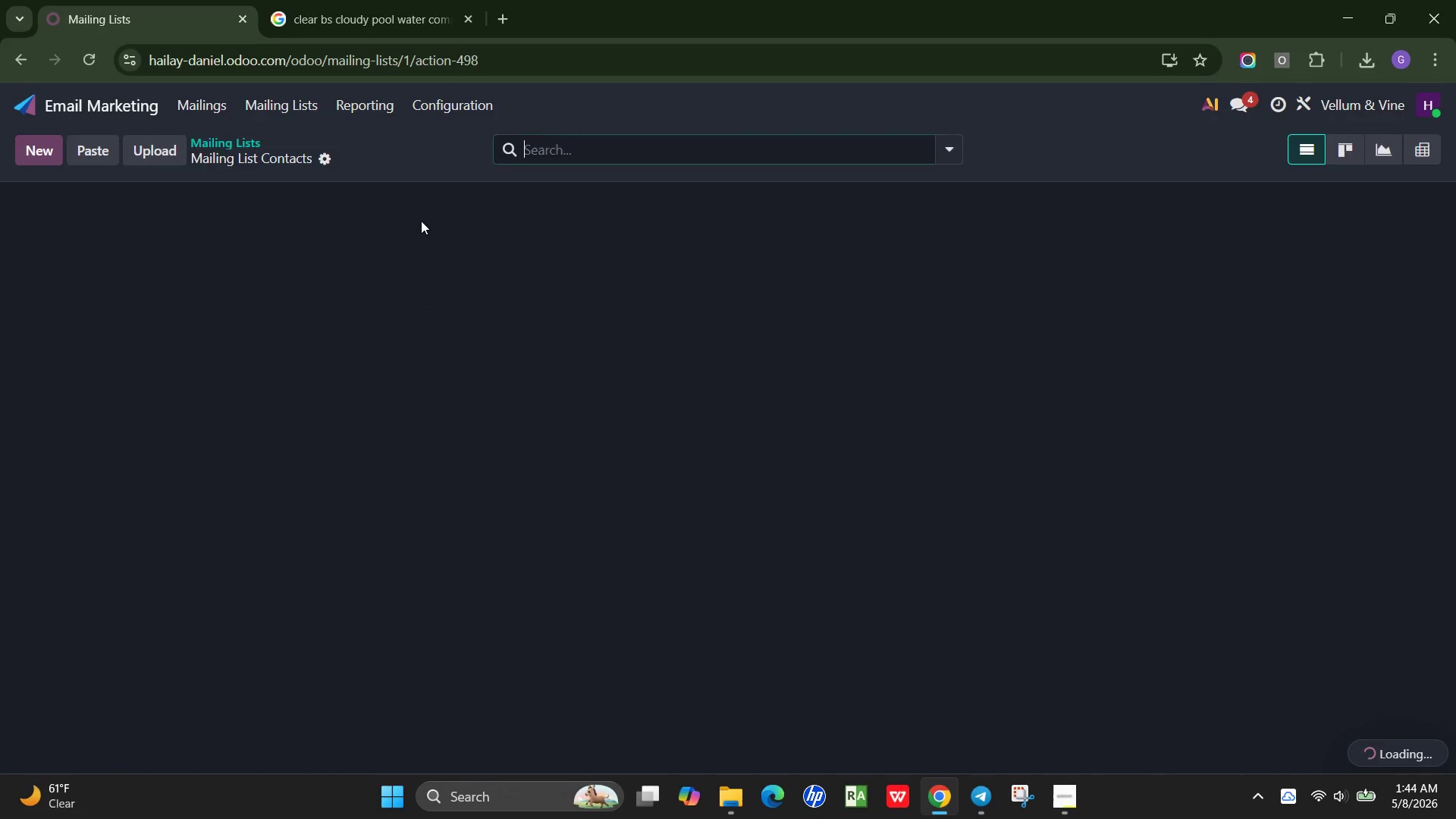 
left_click([121, 112])
 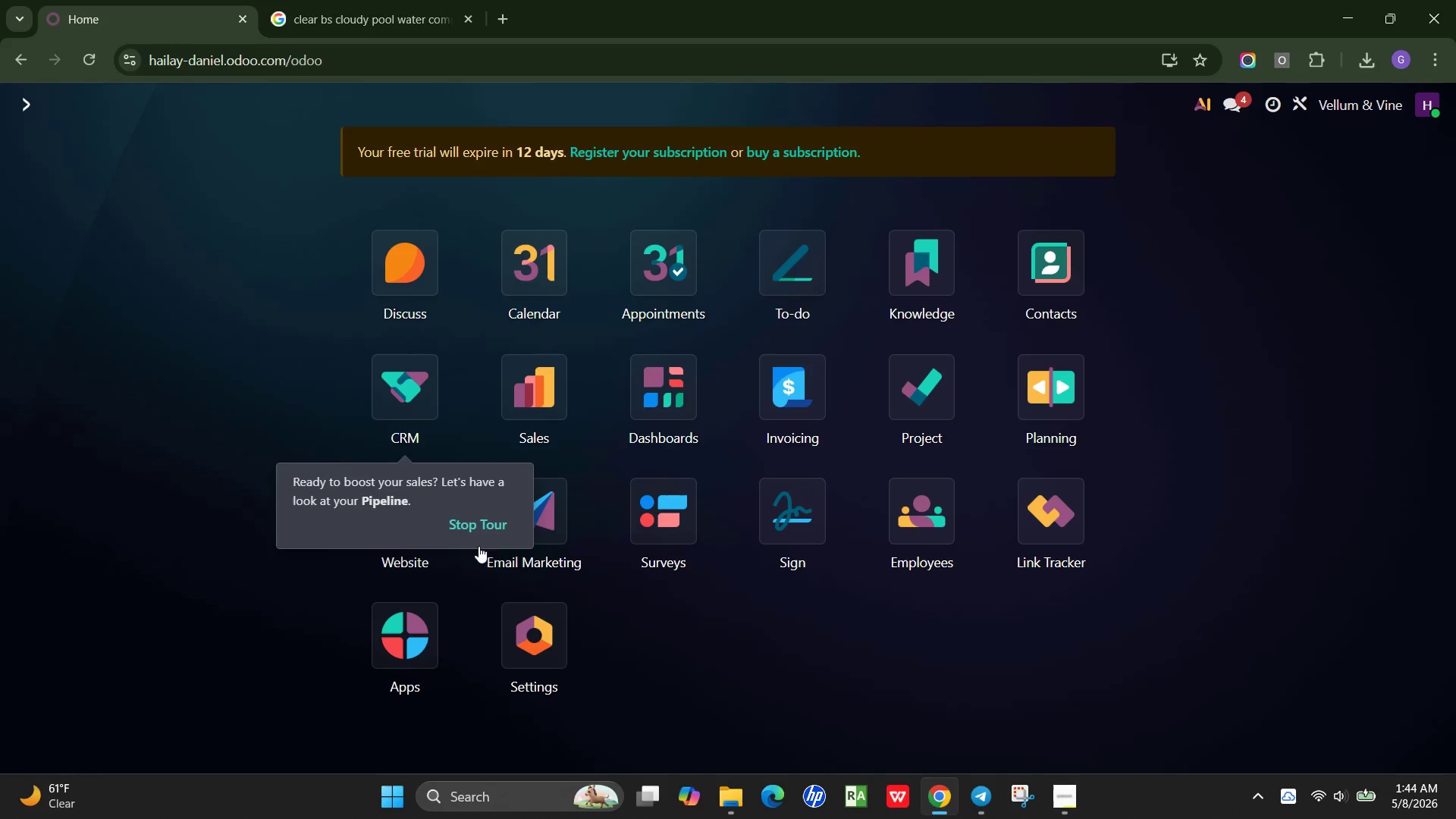 
left_click([384, 554])
 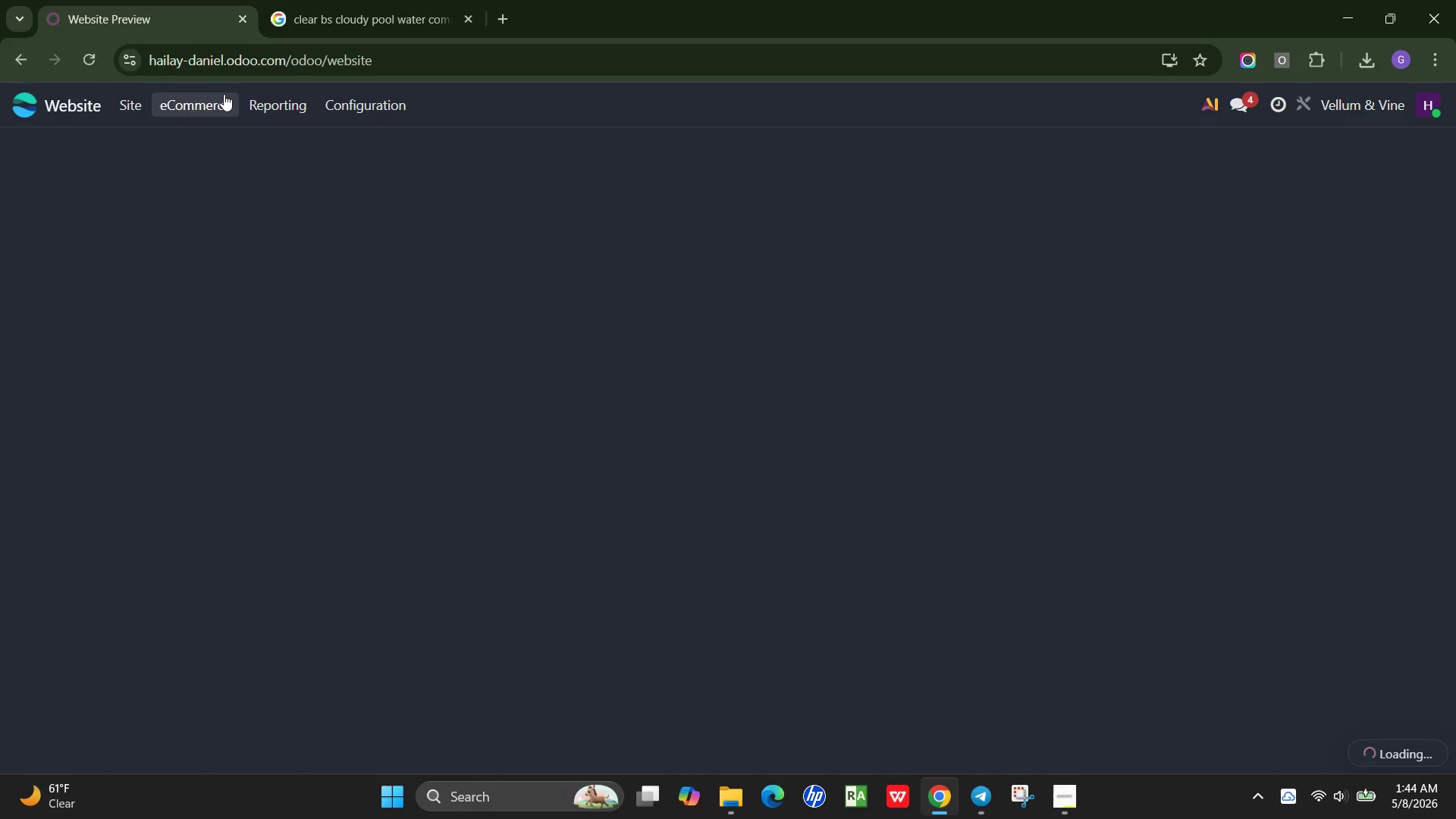 
left_click([137, 104])
 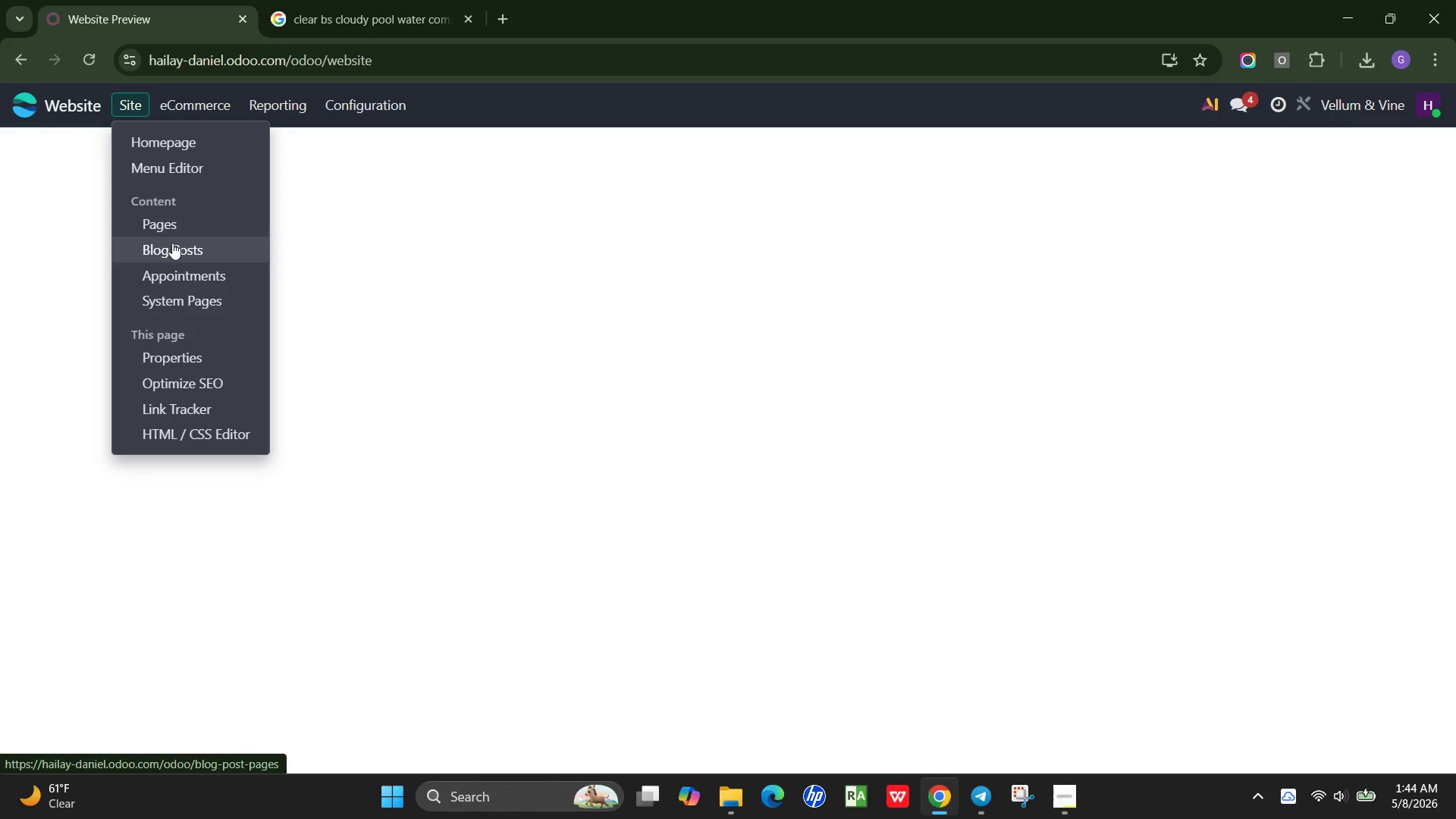 
left_click([174, 249])
 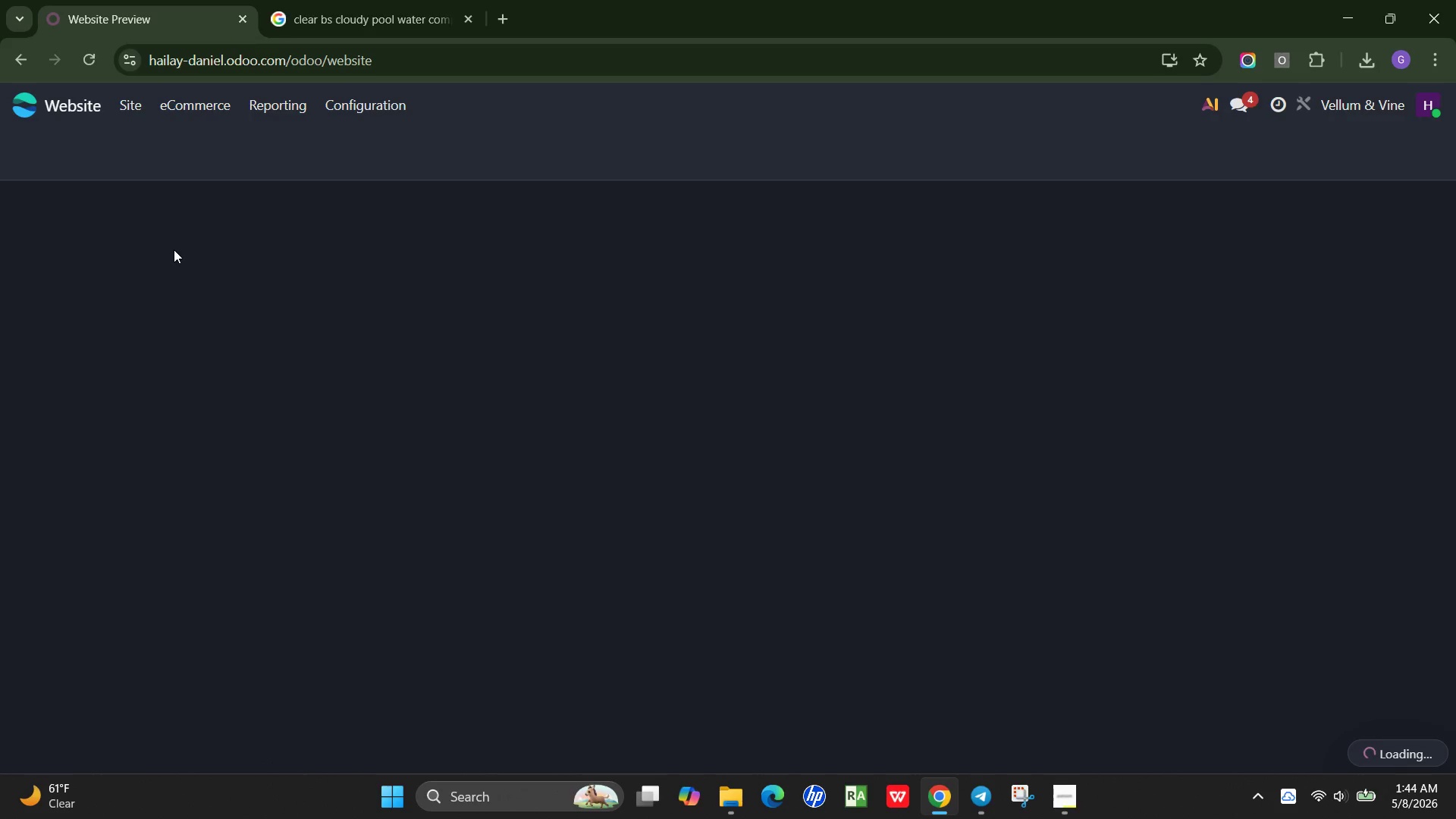 
wait(6.03)
 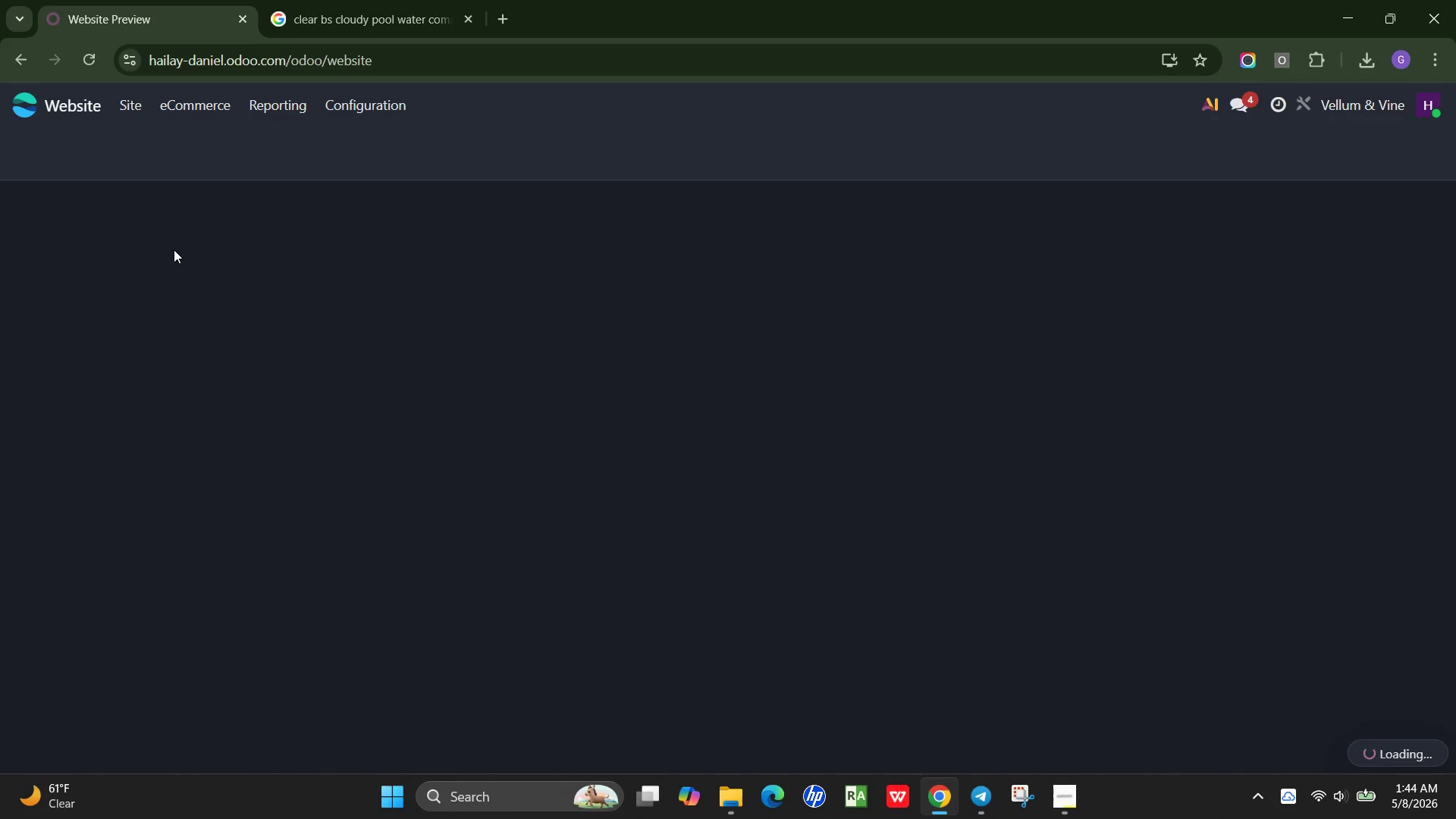 
mouse_move([181, 268])
 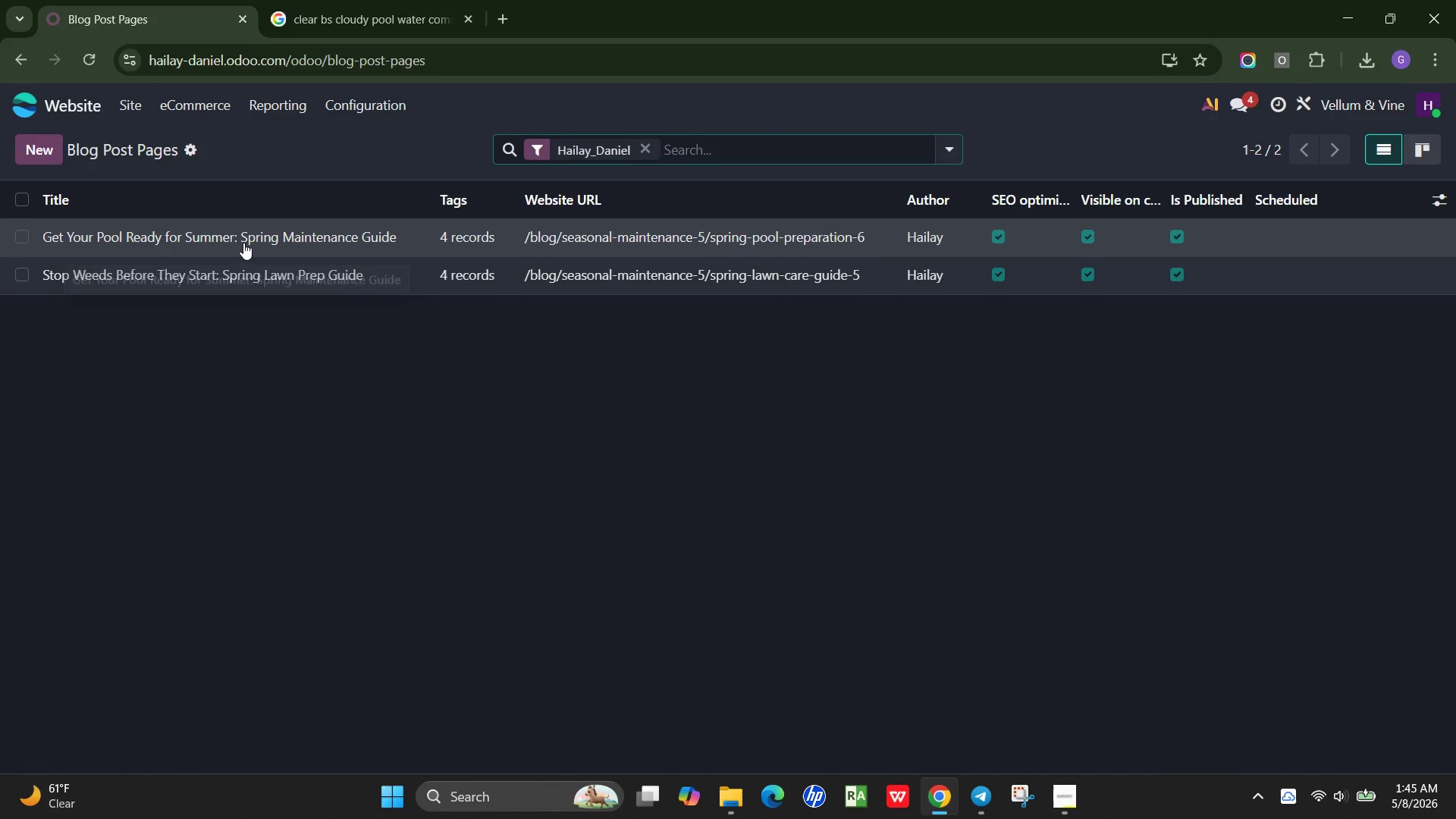 
left_click([255, 241])
 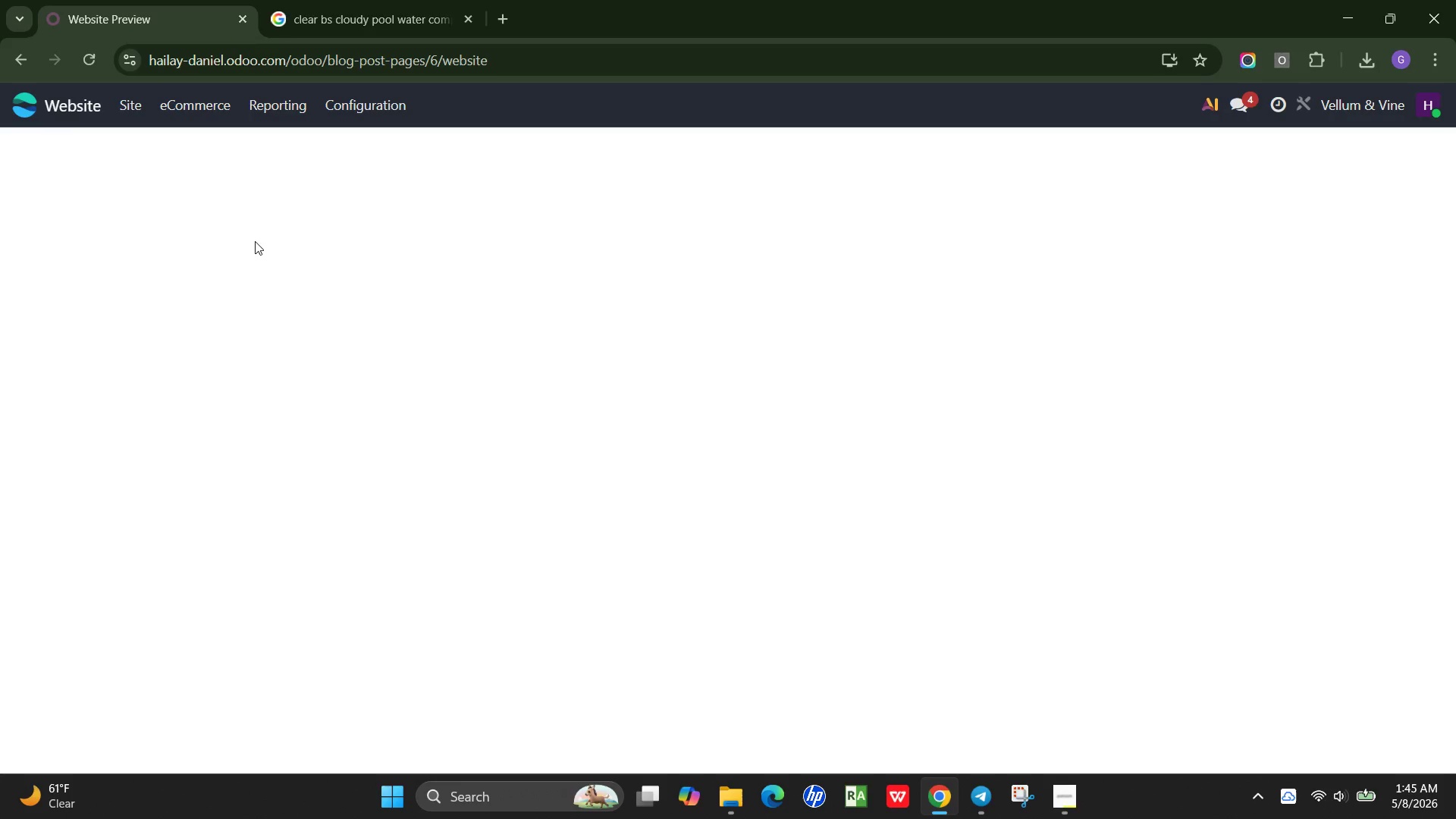 
wait(14.95)
 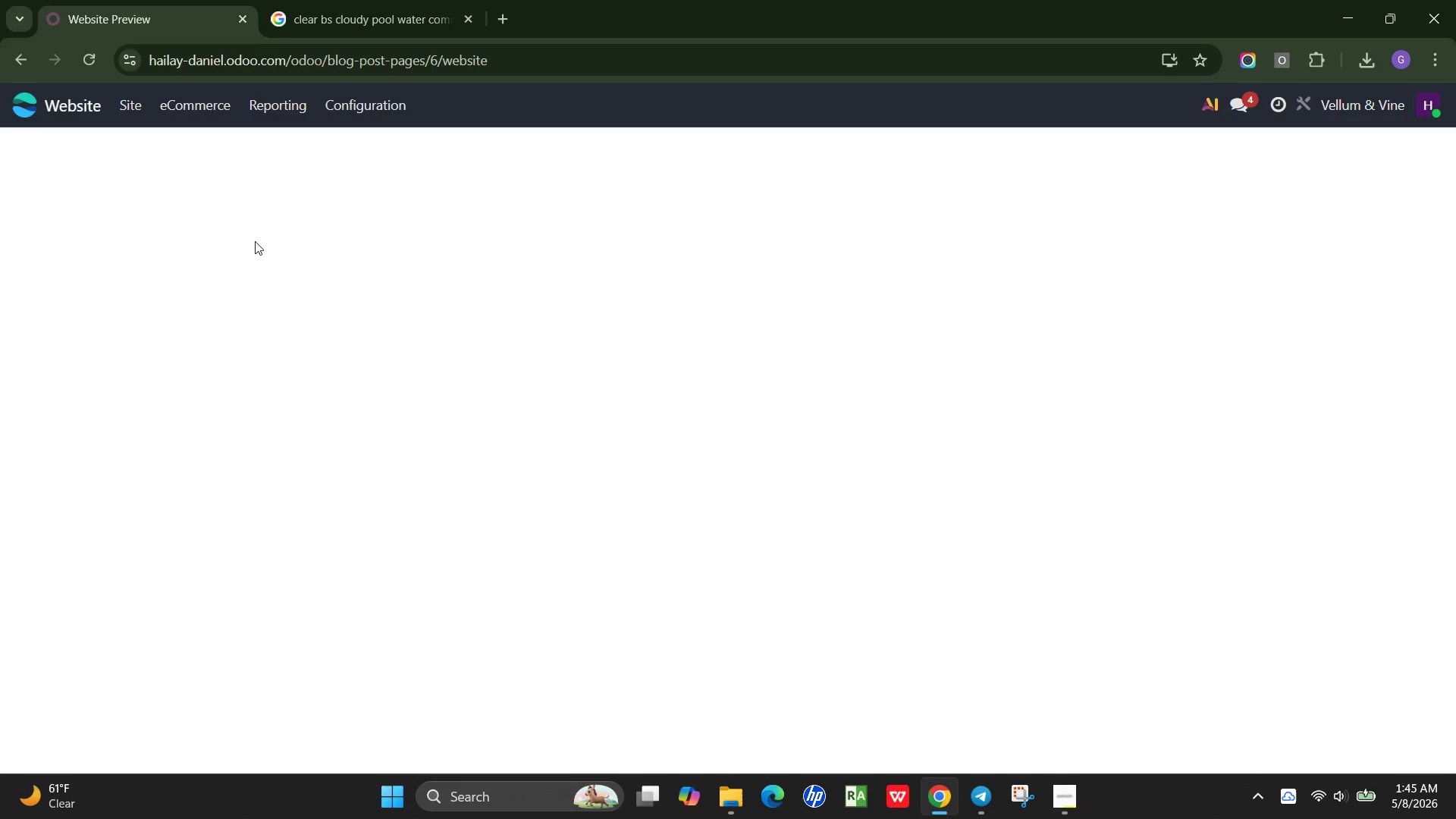 
scroll: coordinate [571, 309], scroll_direction: down, amount: 19.0
 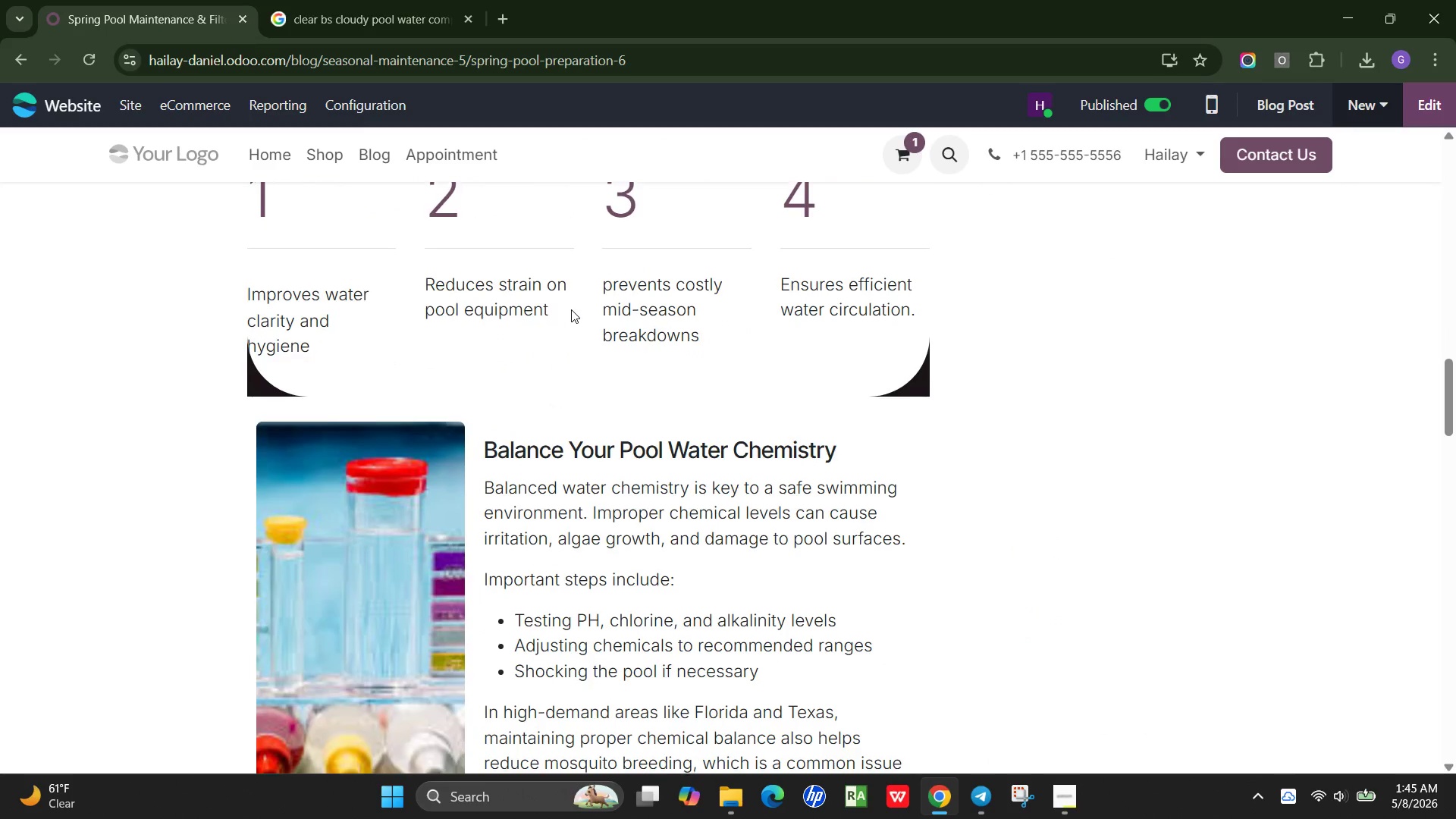 
scroll: coordinate [571, 309], scroll_direction: none, amount: 0.0
 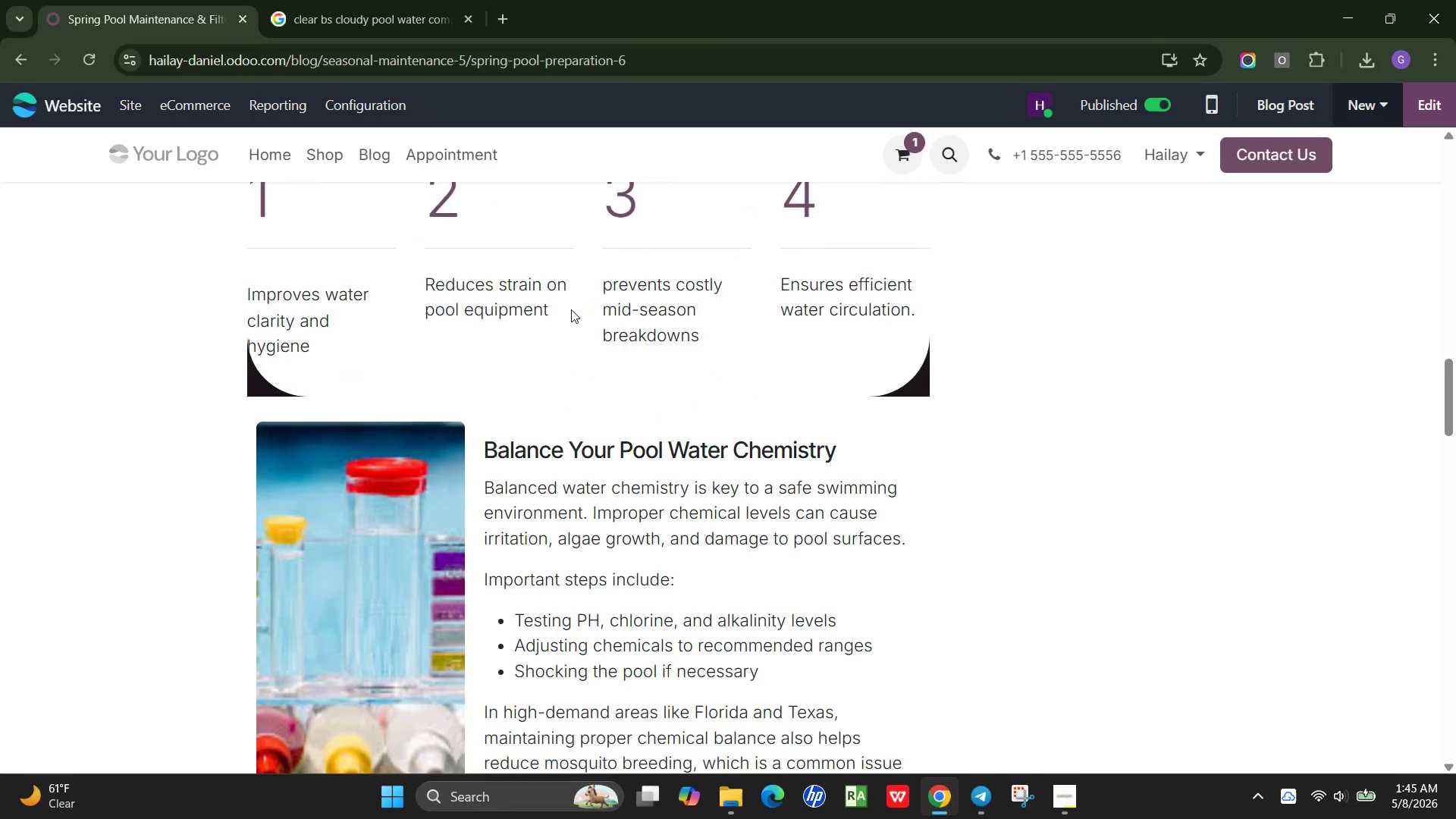 
scroll: coordinate [465, 288], scroll_direction: down, amount: 15.0
 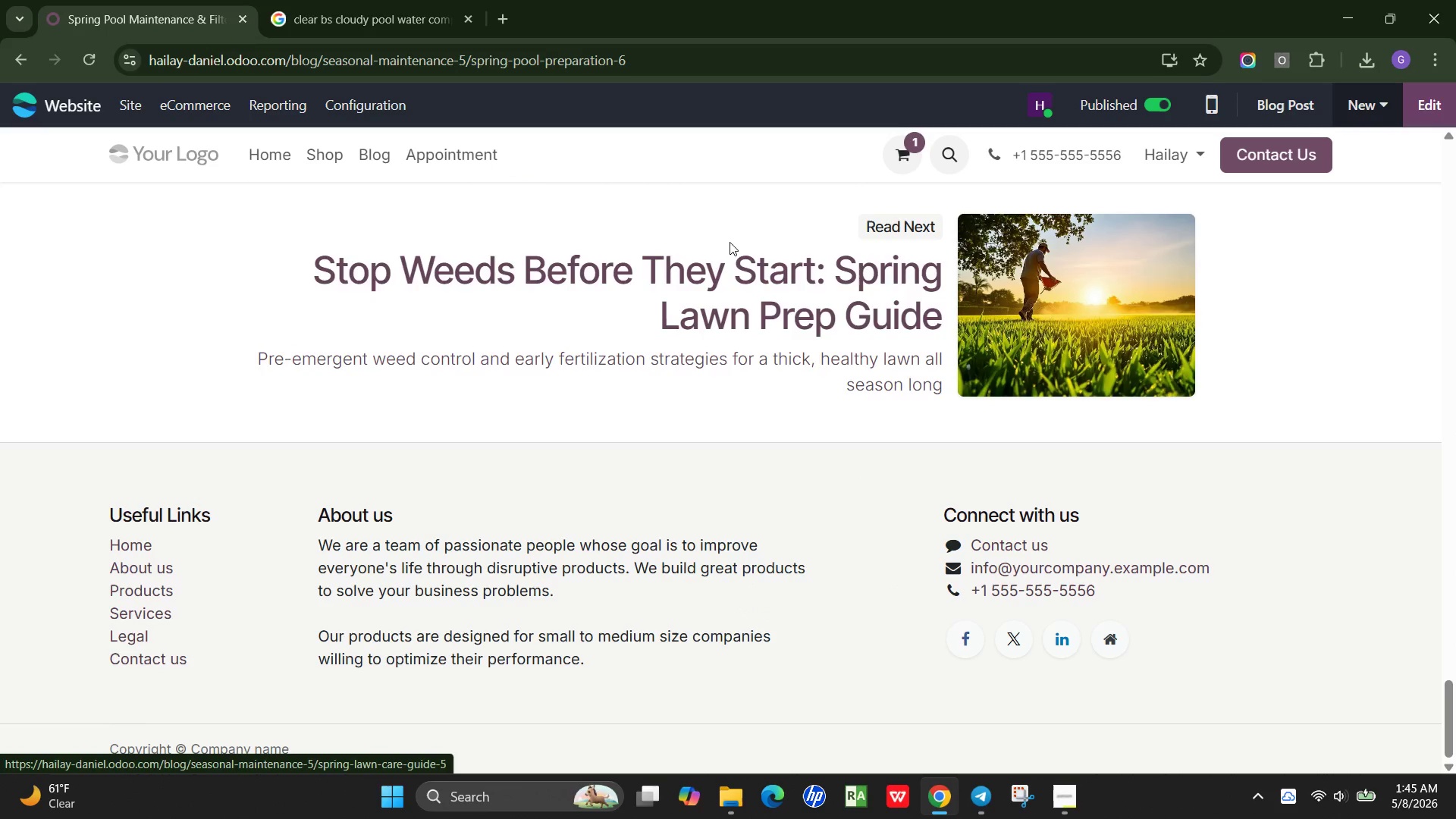 
left_click([781, 271])
 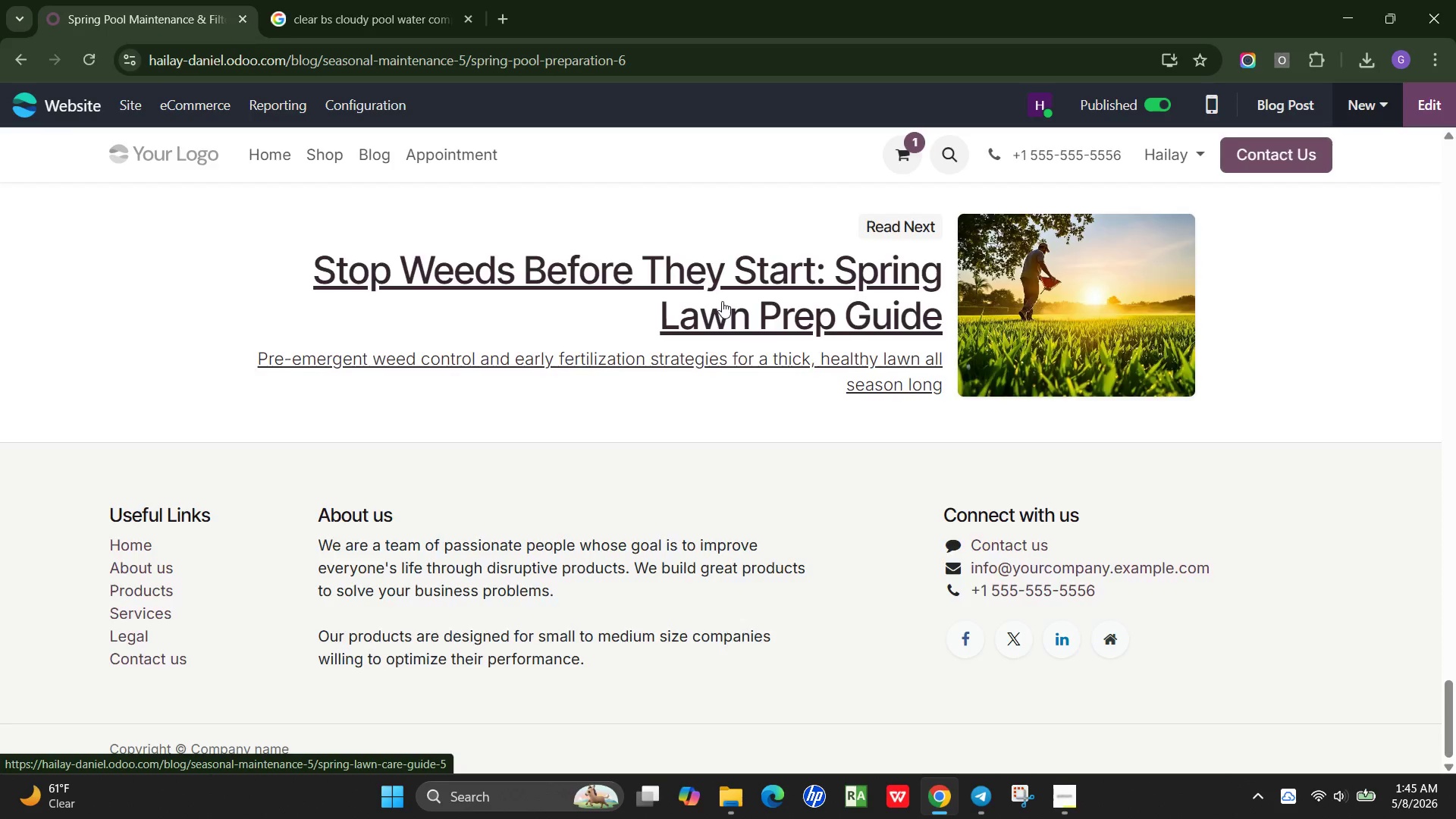 
scroll: coordinate [697, 384], scroll_direction: down, amount: 7.0
 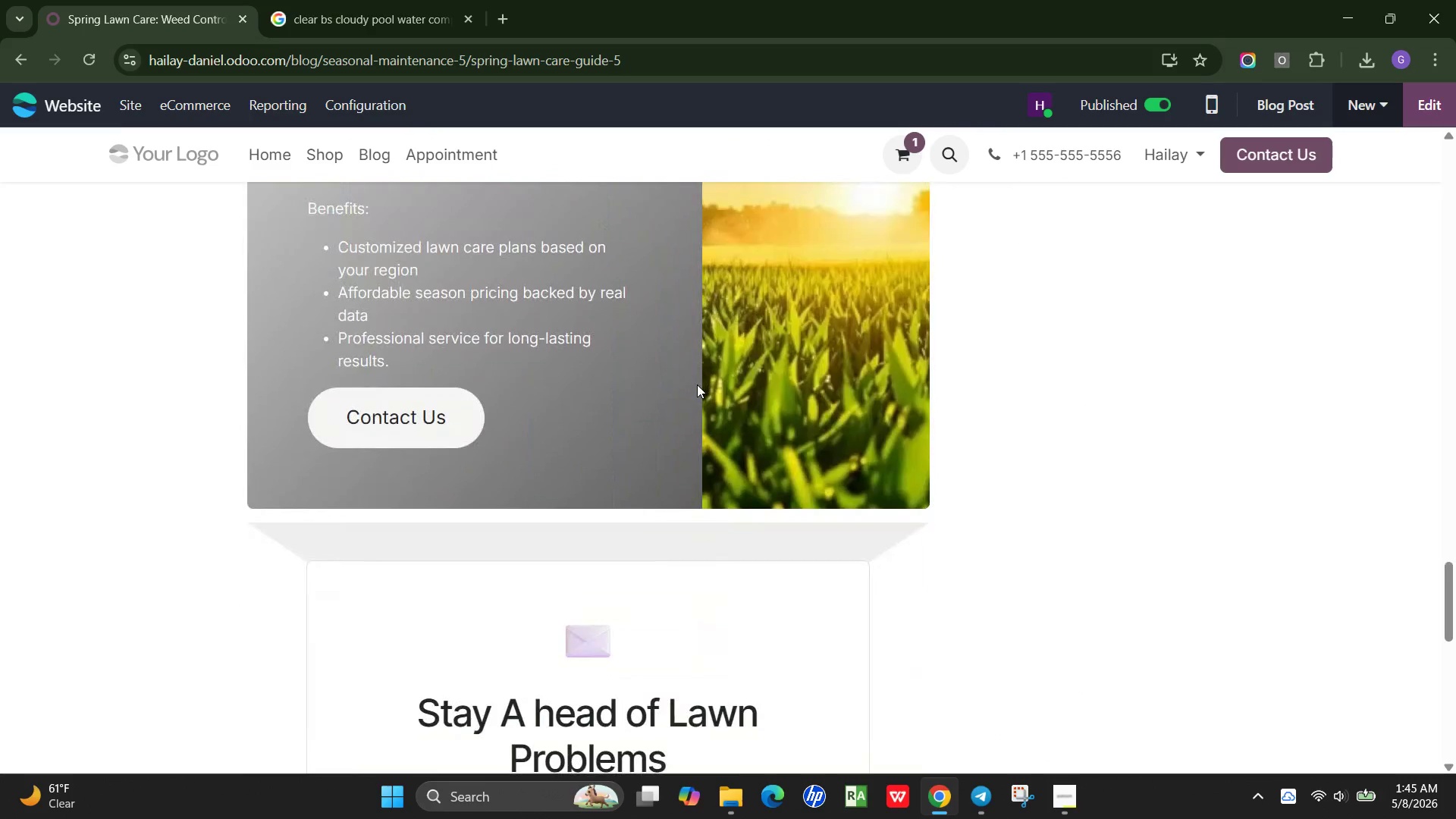 
scroll: coordinate [423, 595], scroll_direction: up, amount: 3.0
 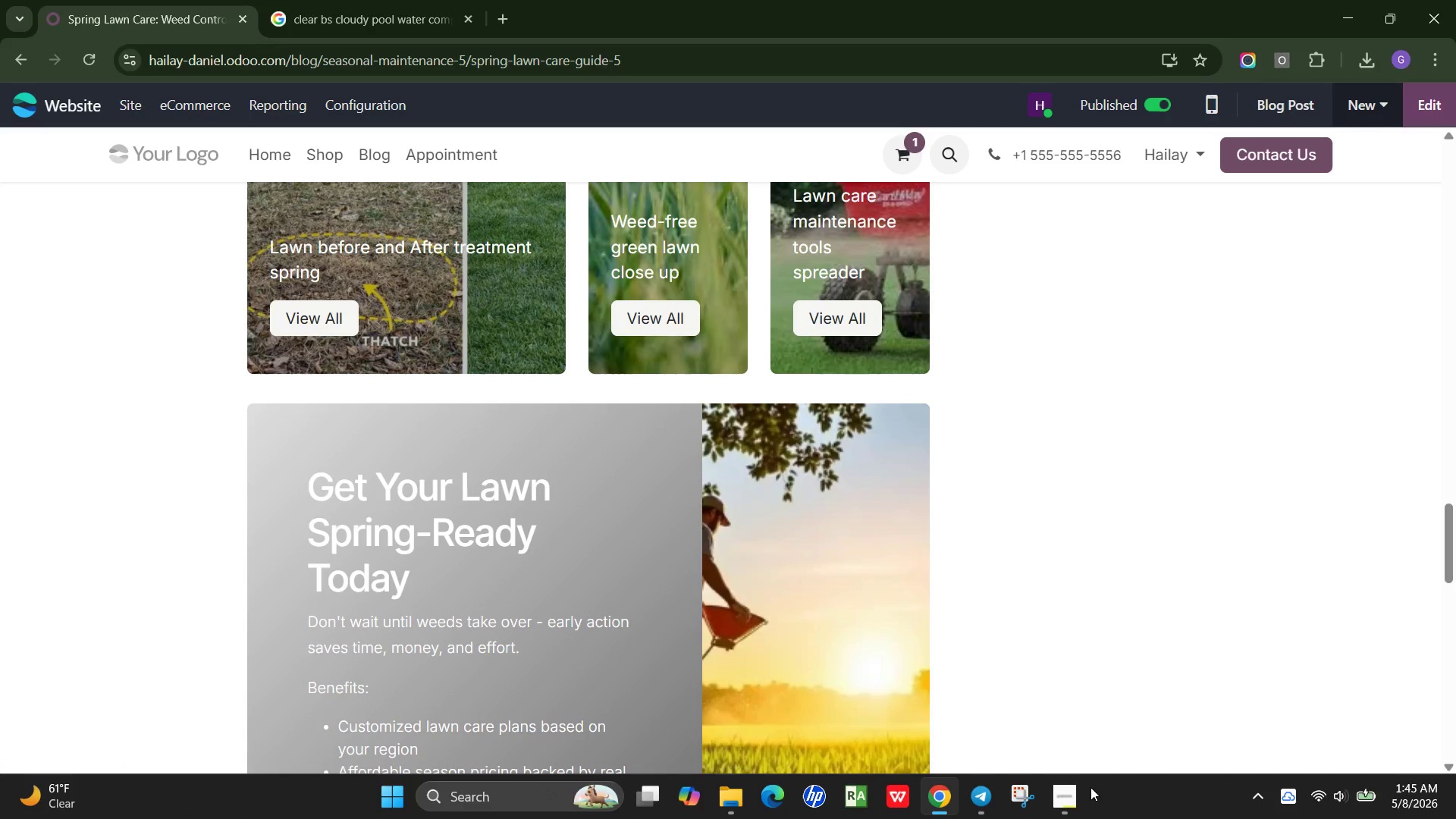 
left_click([1075, 799])